 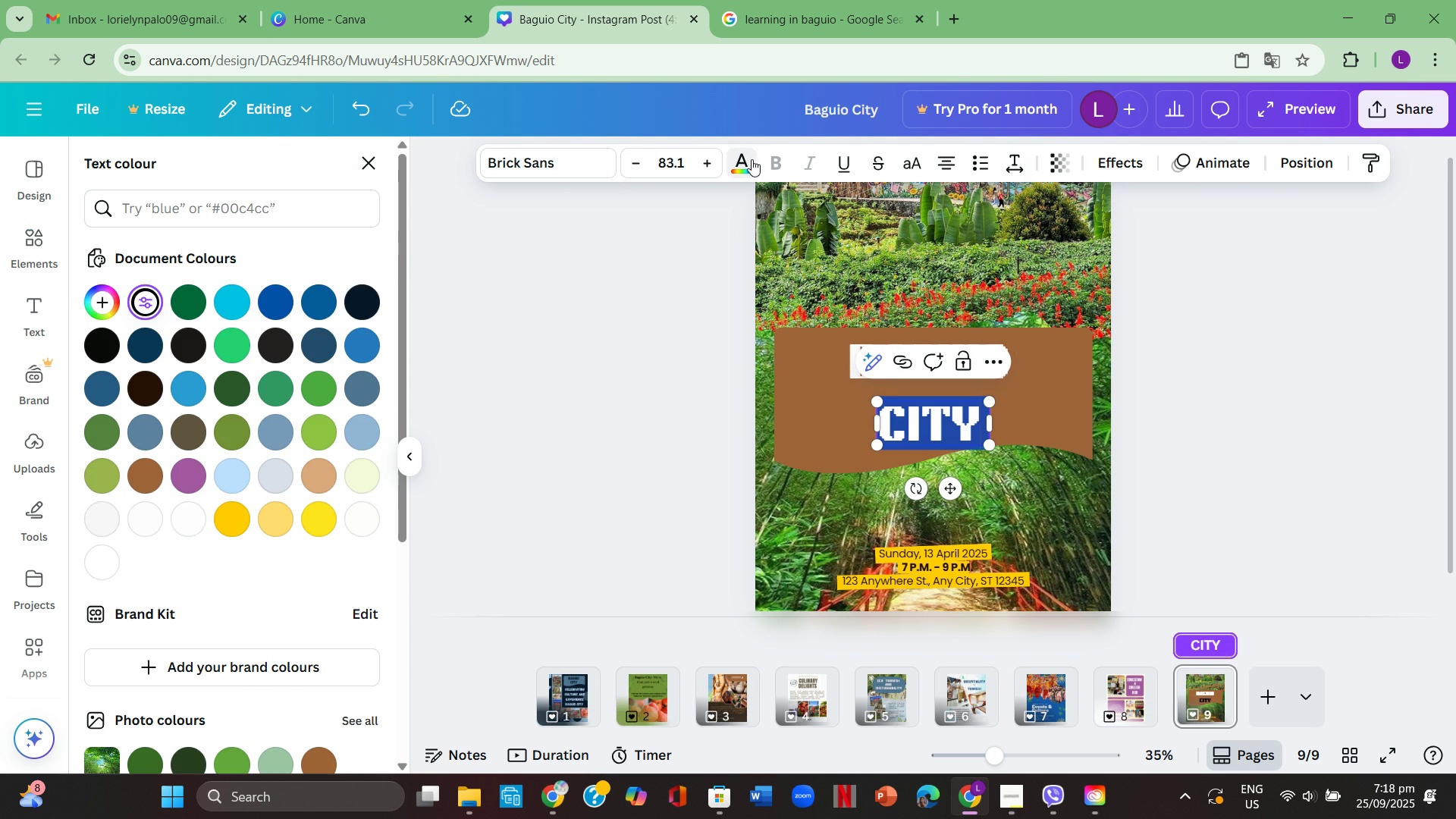 
left_click([367, 513])
 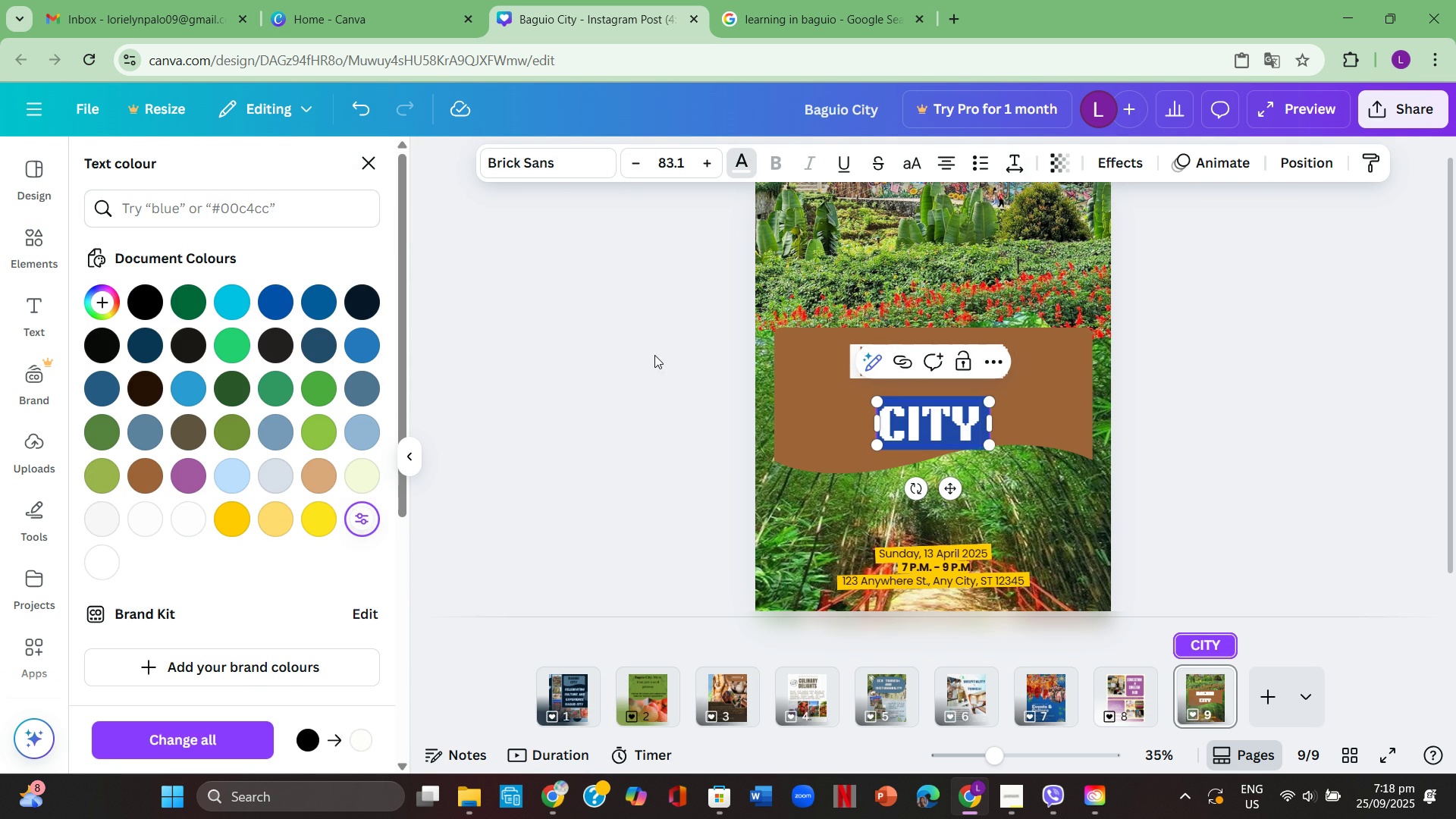 
left_click([654, 356])
 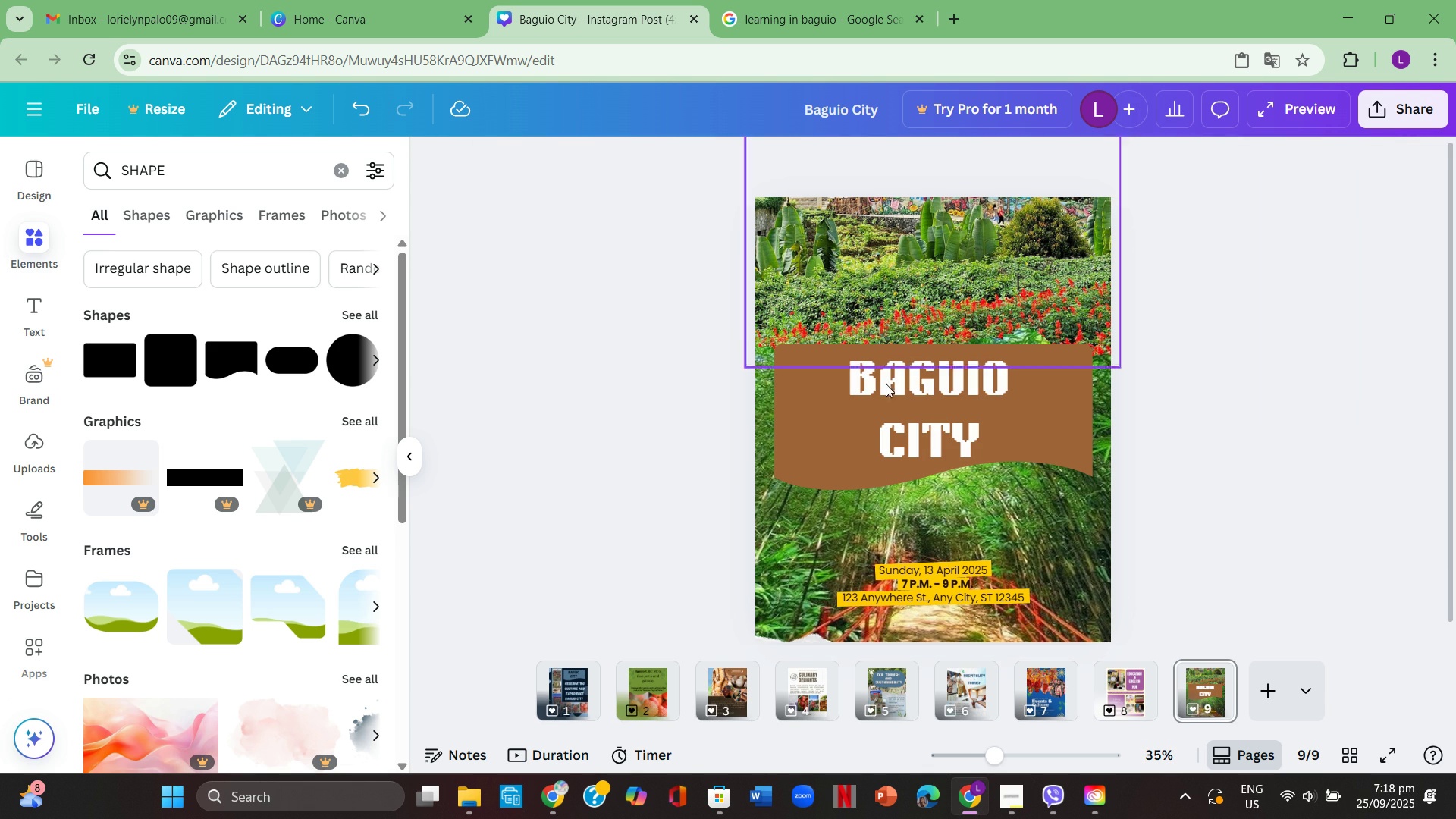 
left_click([818, 385])
 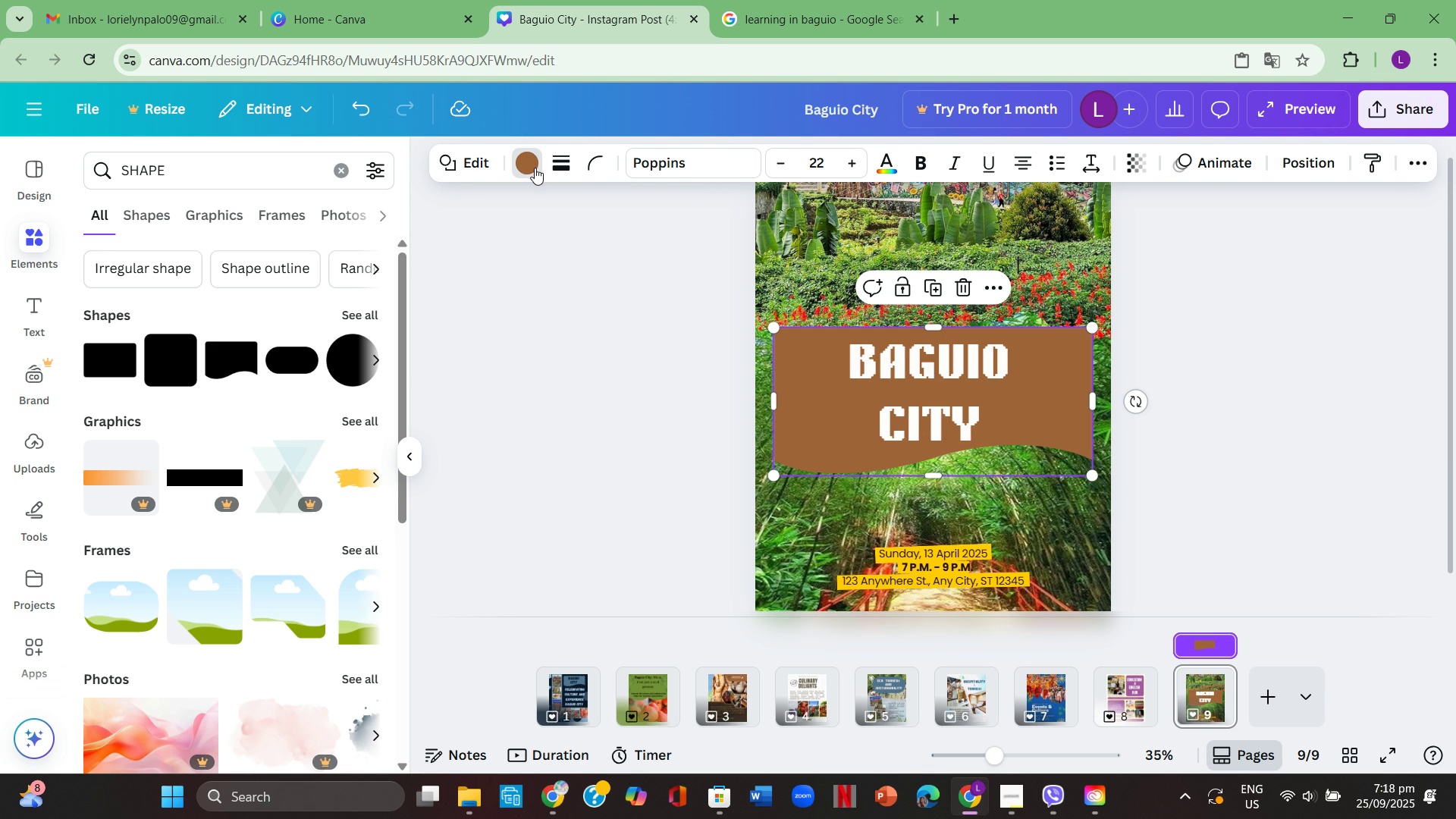 
wait(5.4)
 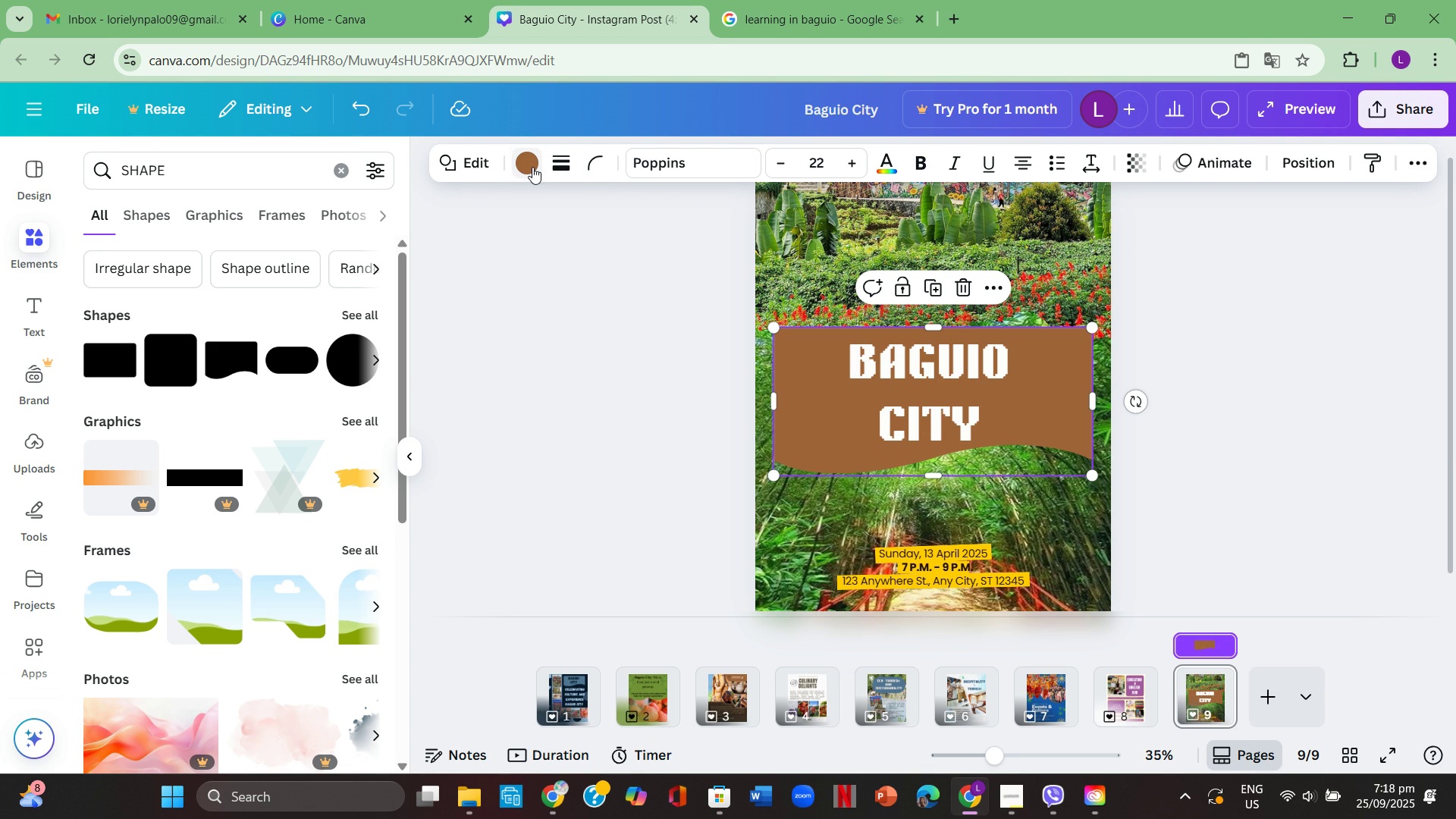 
left_click([530, 163])
 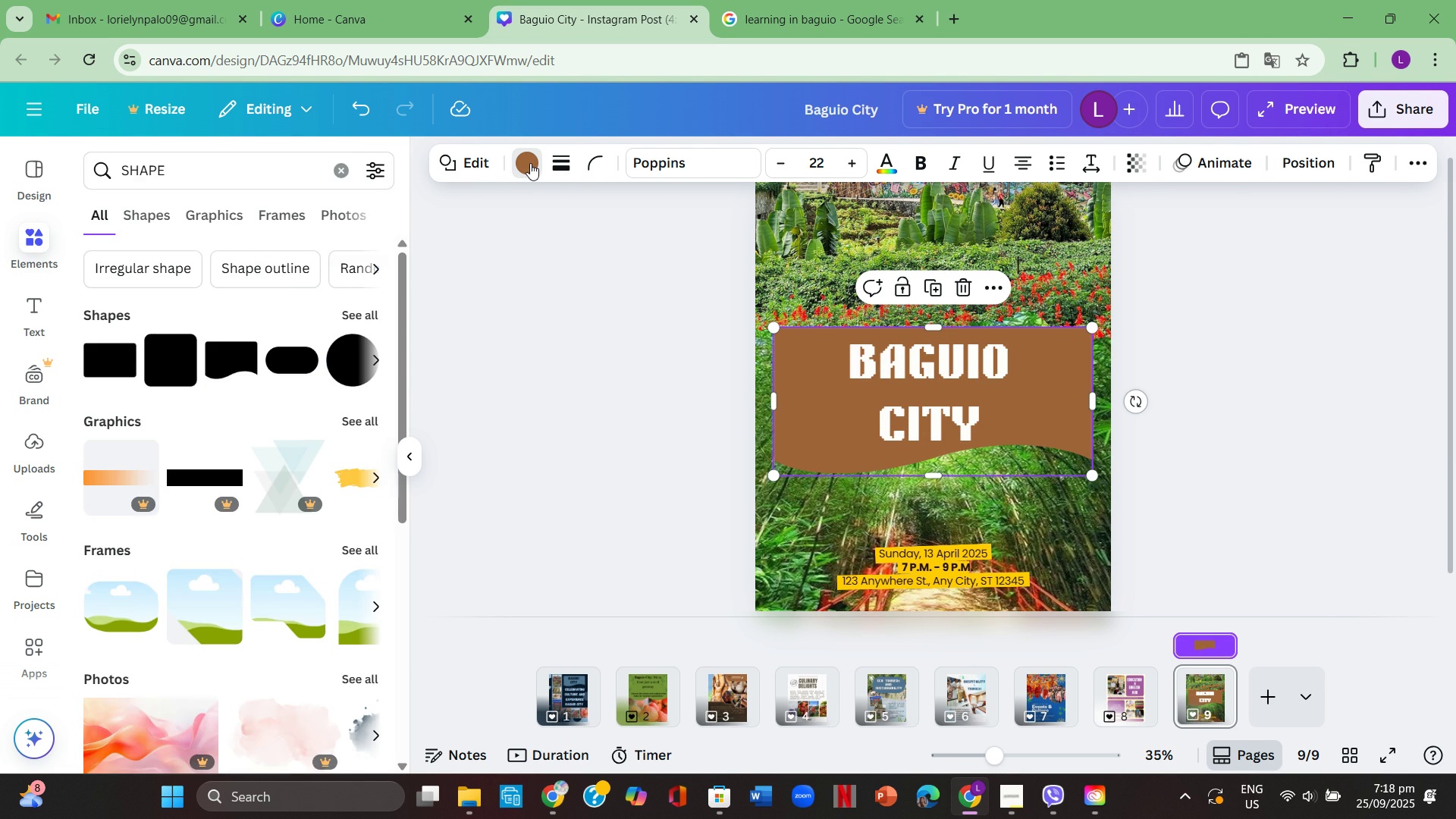 
left_click([530, 163])
 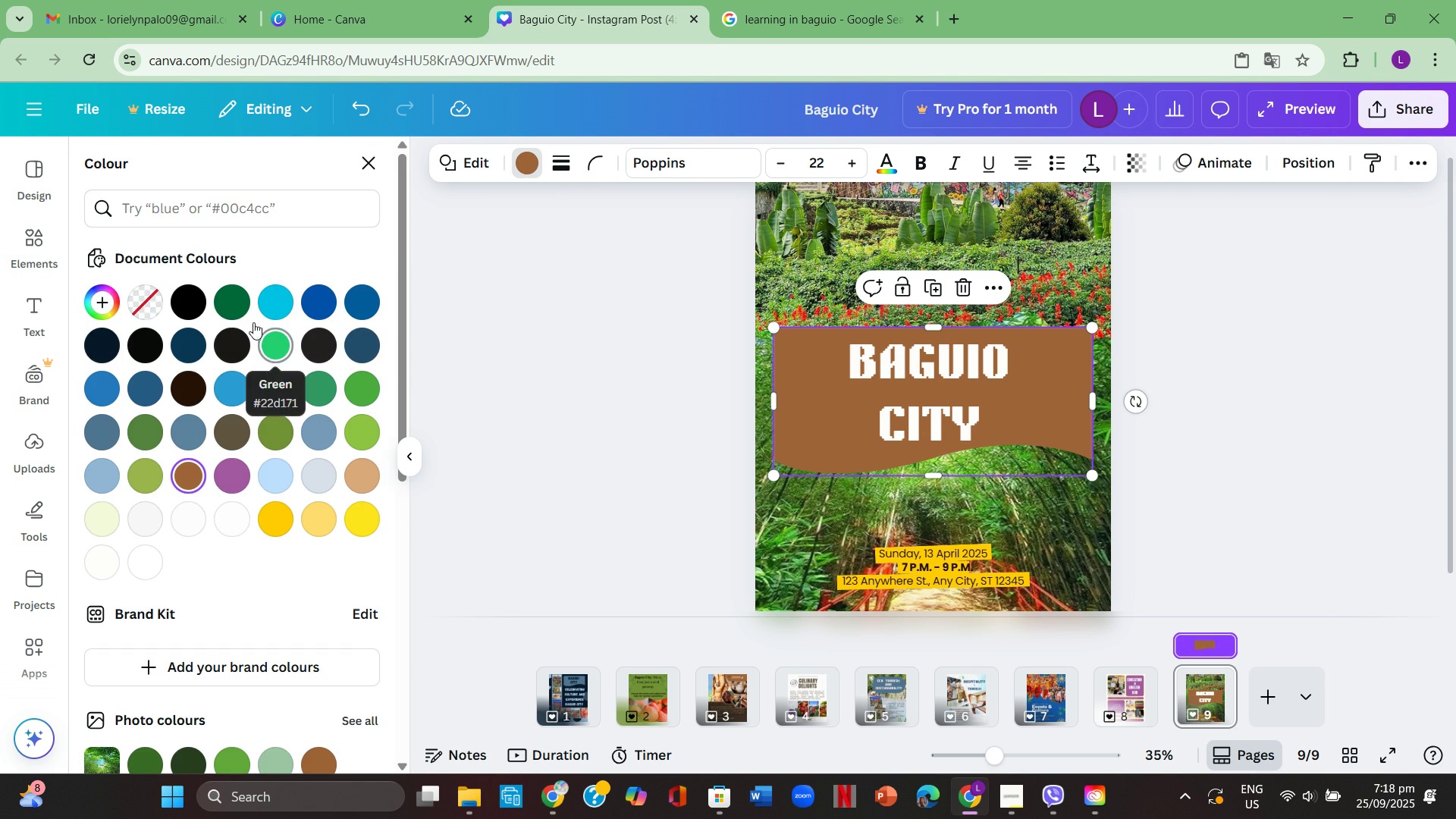 
left_click([240, 306])
 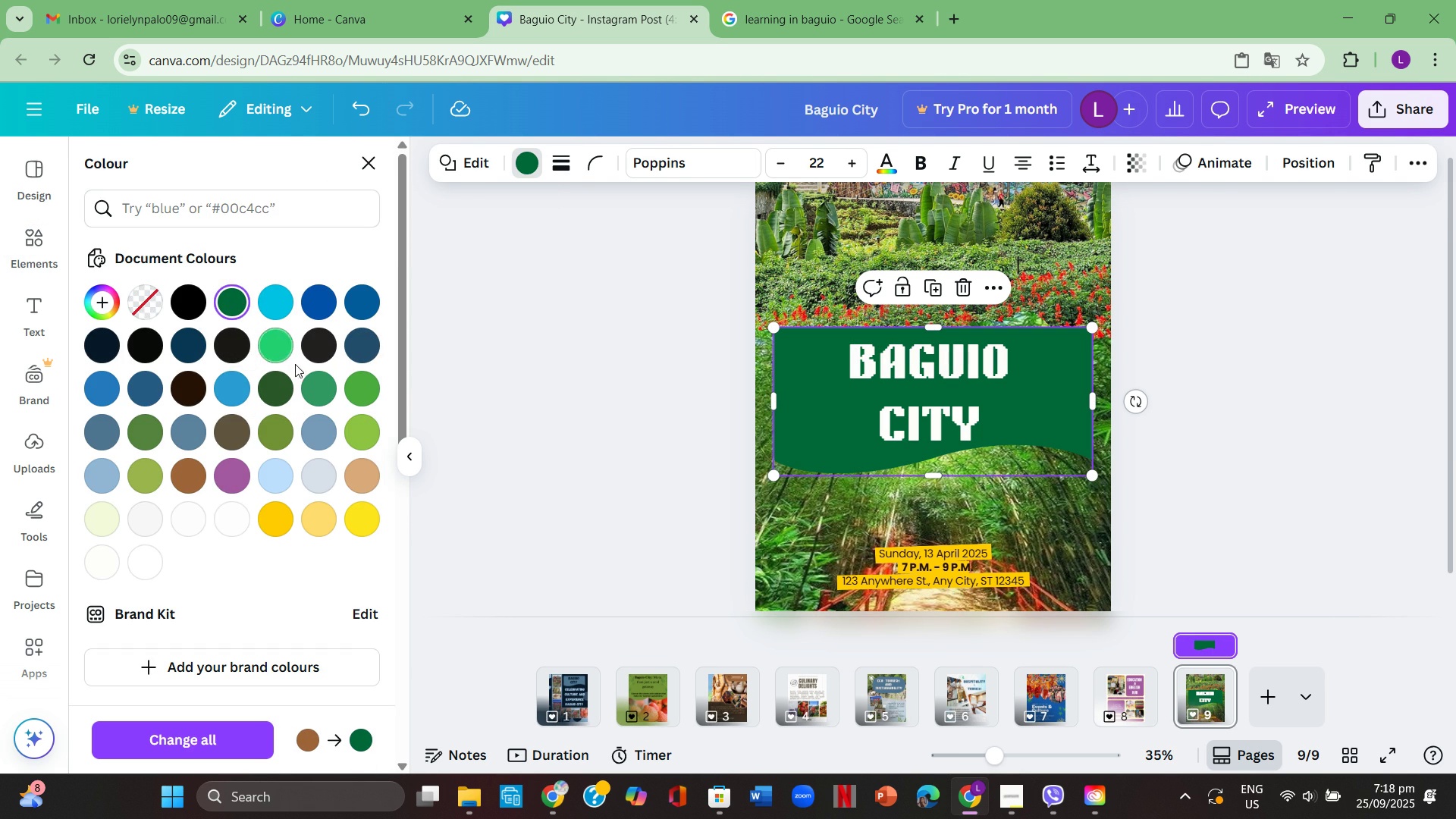 
left_click([284, 348])
 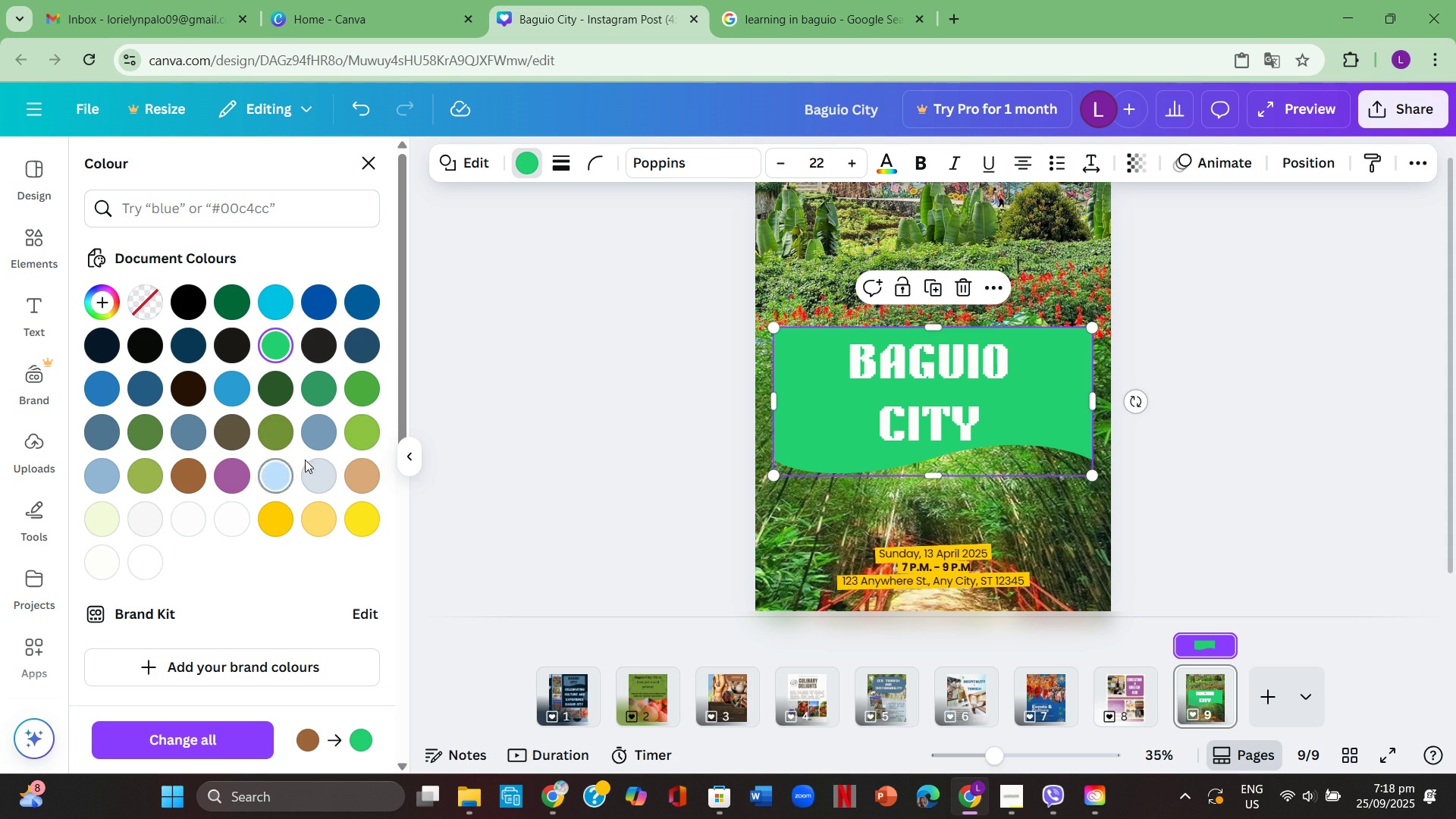 
left_click([373, 435])
 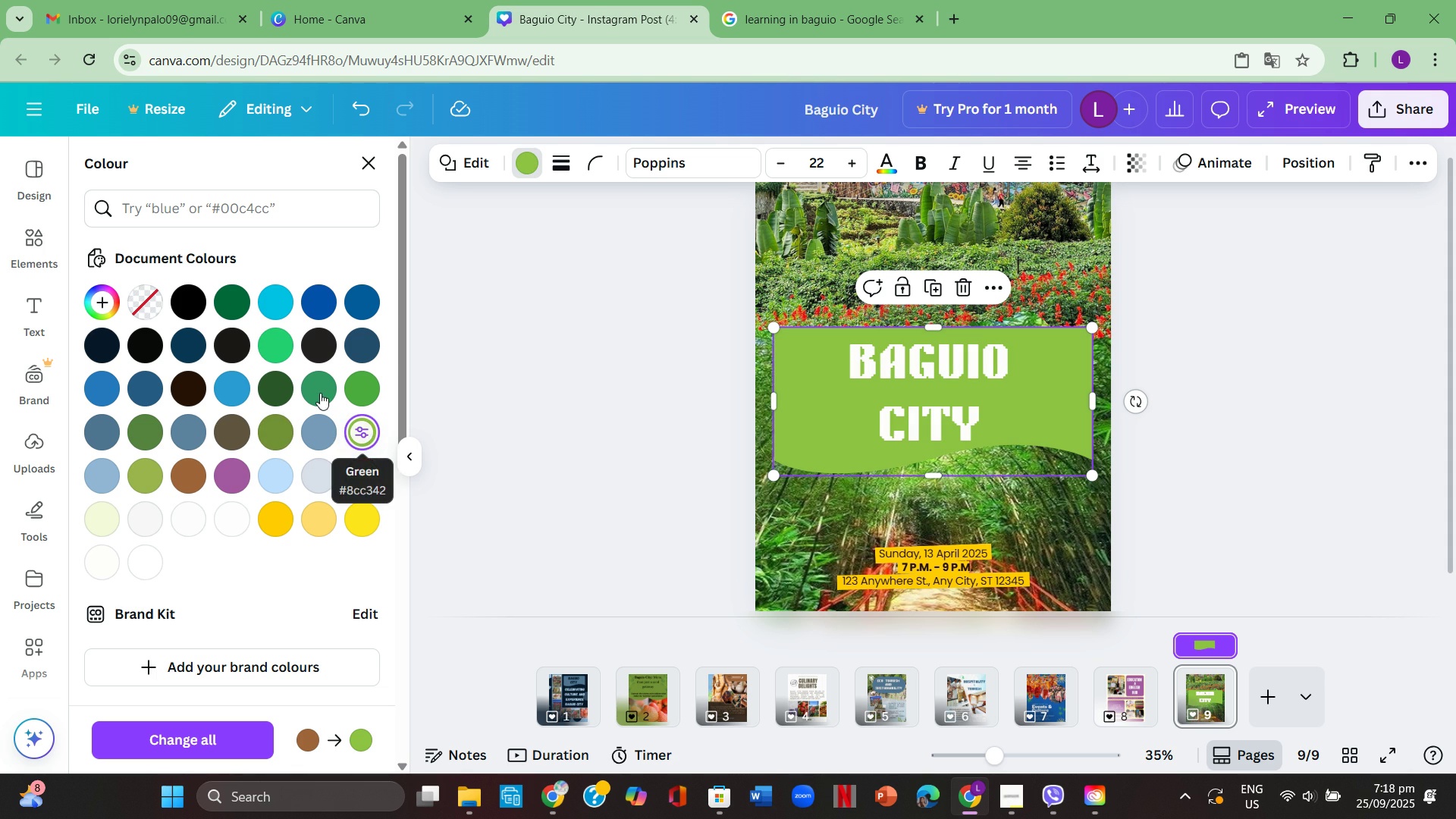 
left_click([320, 393])
 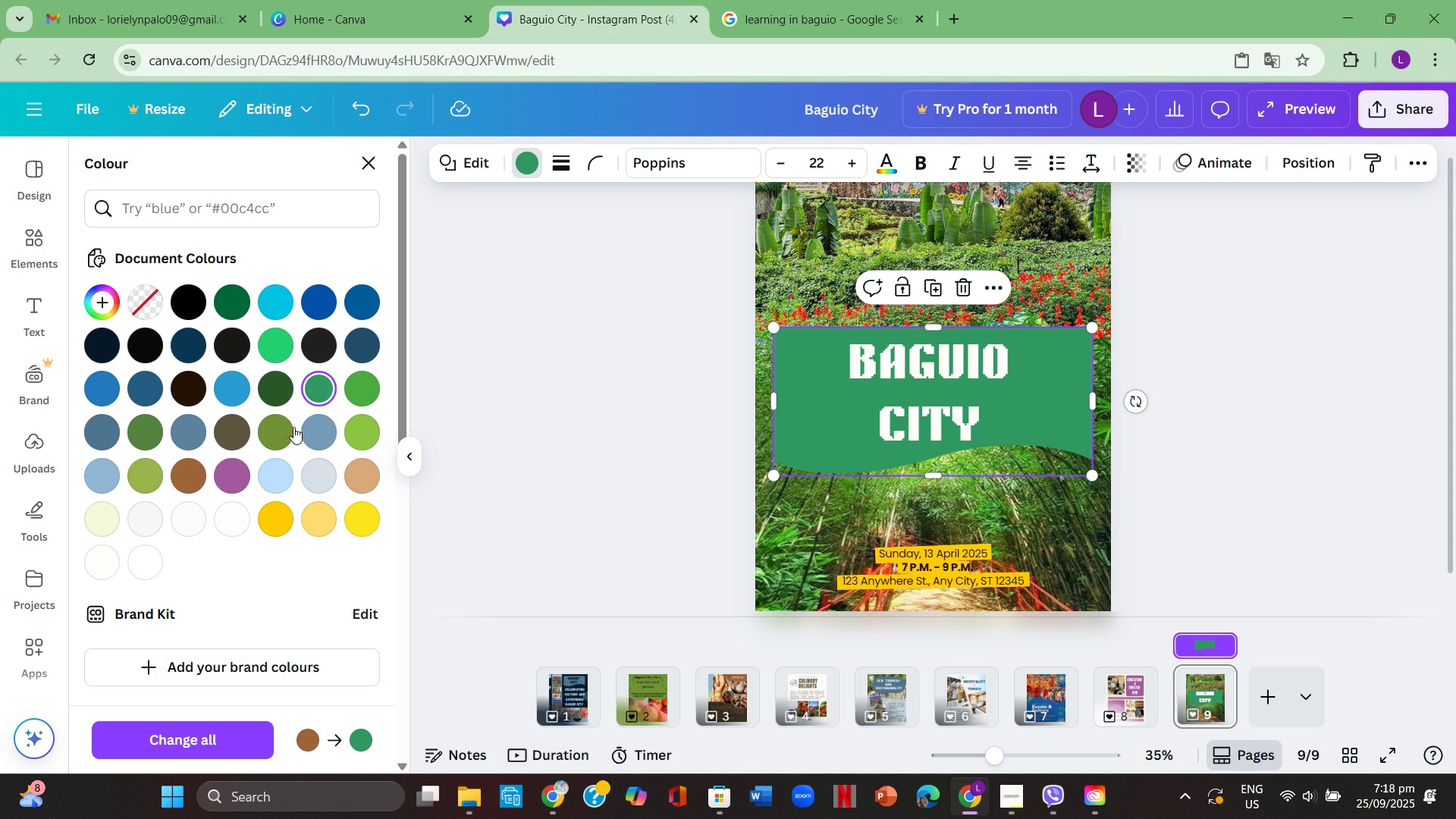 
left_click([287, 429])
 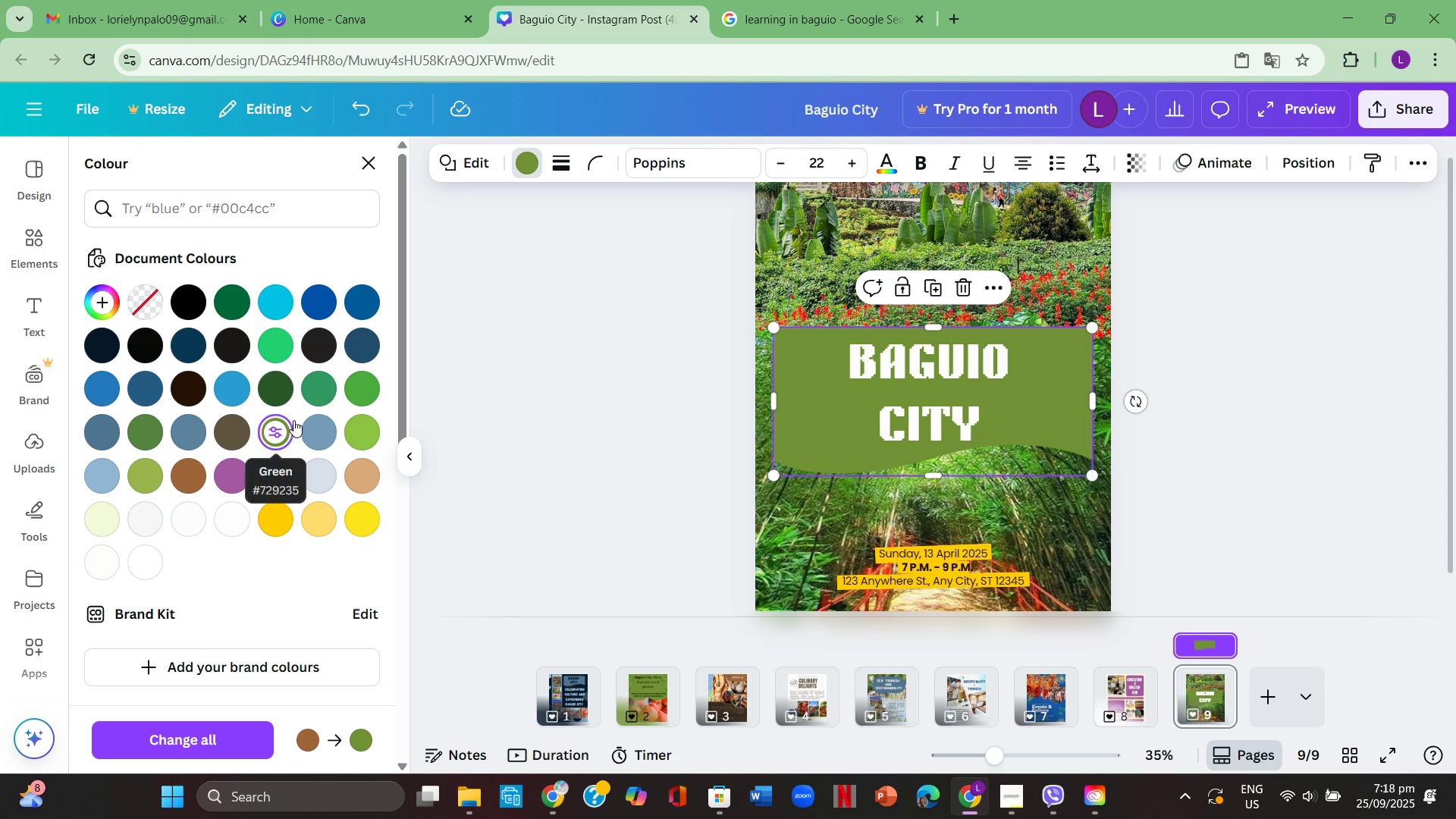 
scroll: coordinate [300, 405], scroll_direction: down, amount: 2.0
 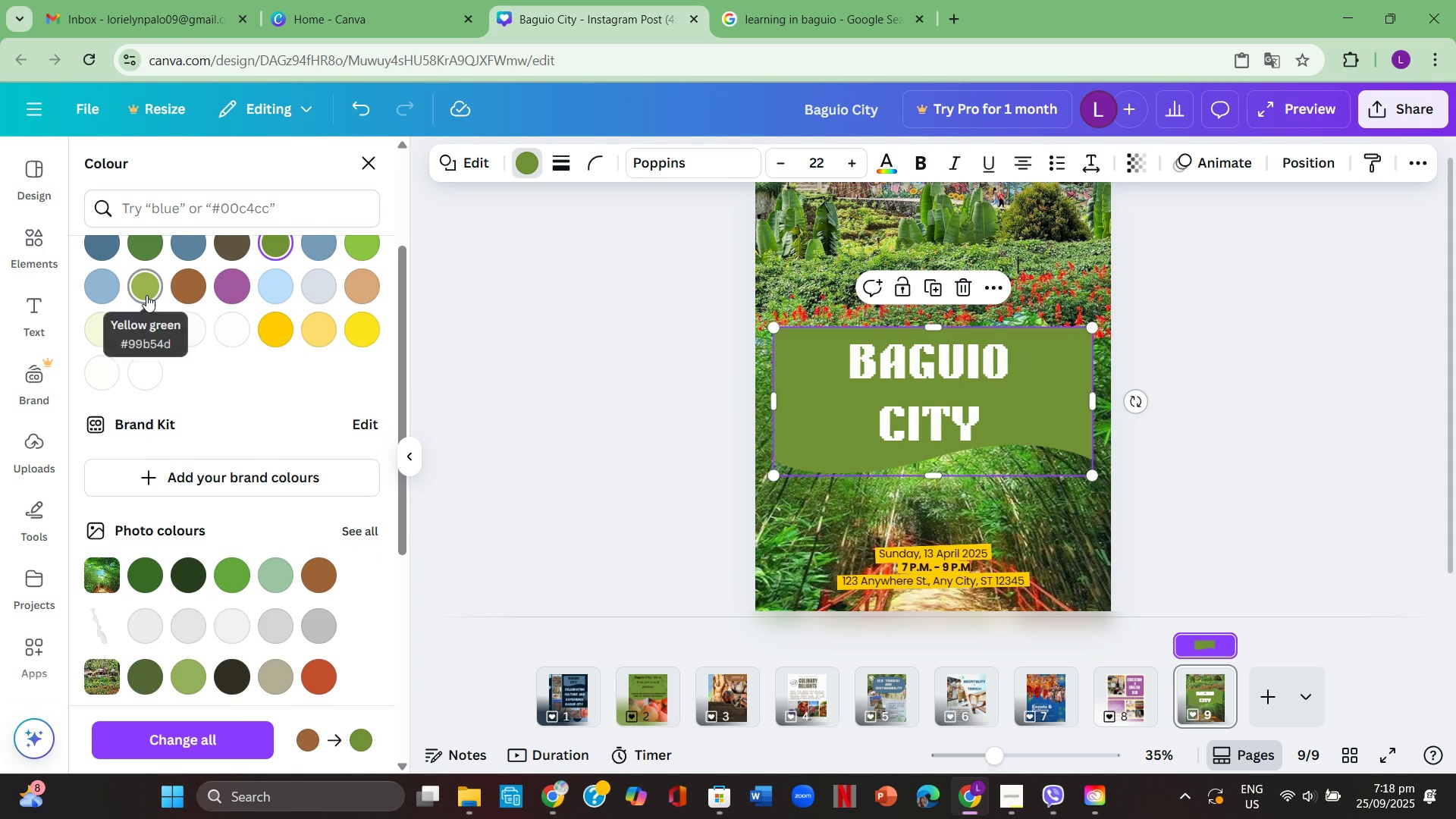 
left_click([146, 295])
 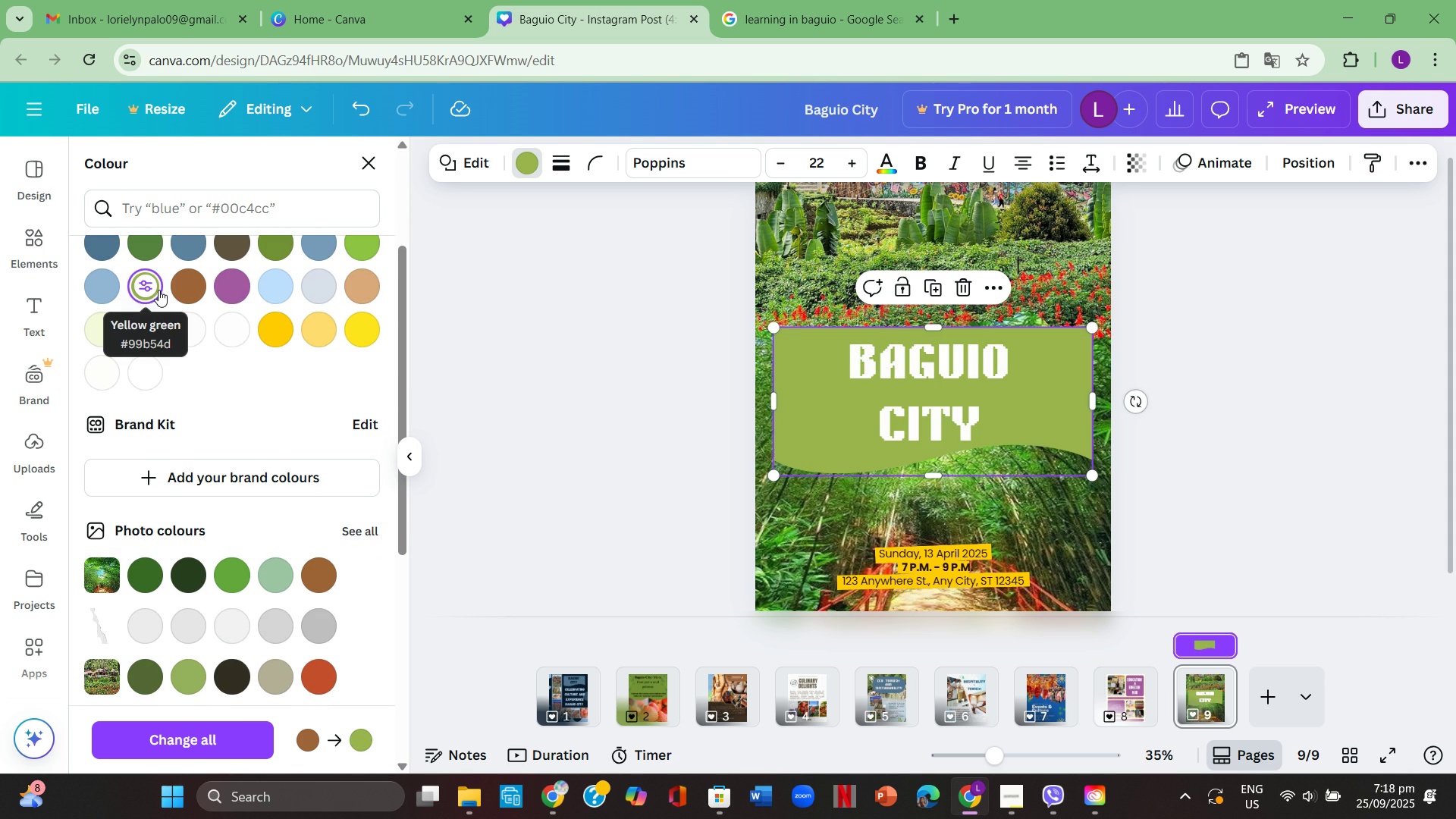 
scroll: coordinate [447, 326], scroll_direction: up, amount: 1.0
 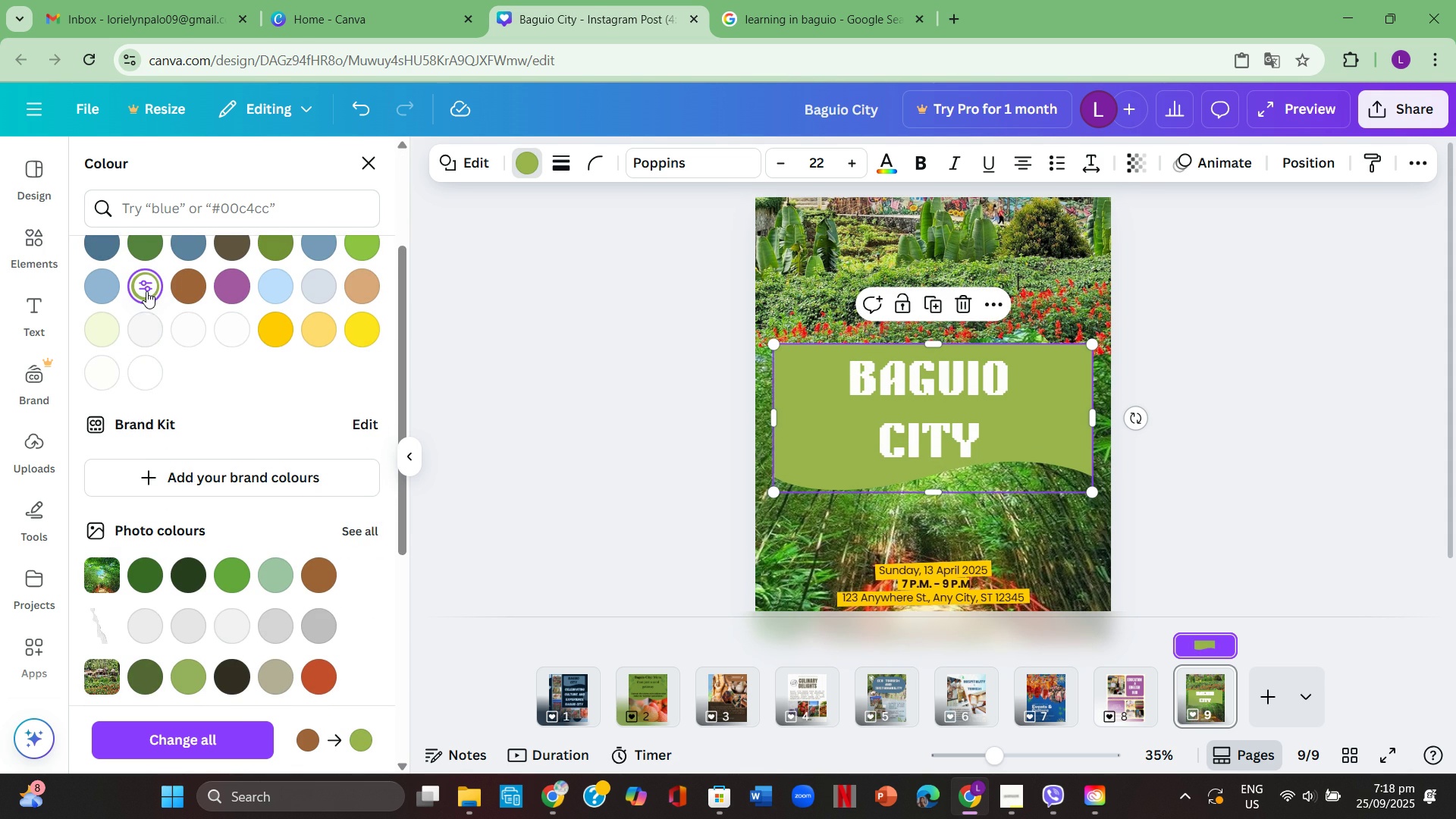 
left_click([146, 291])
 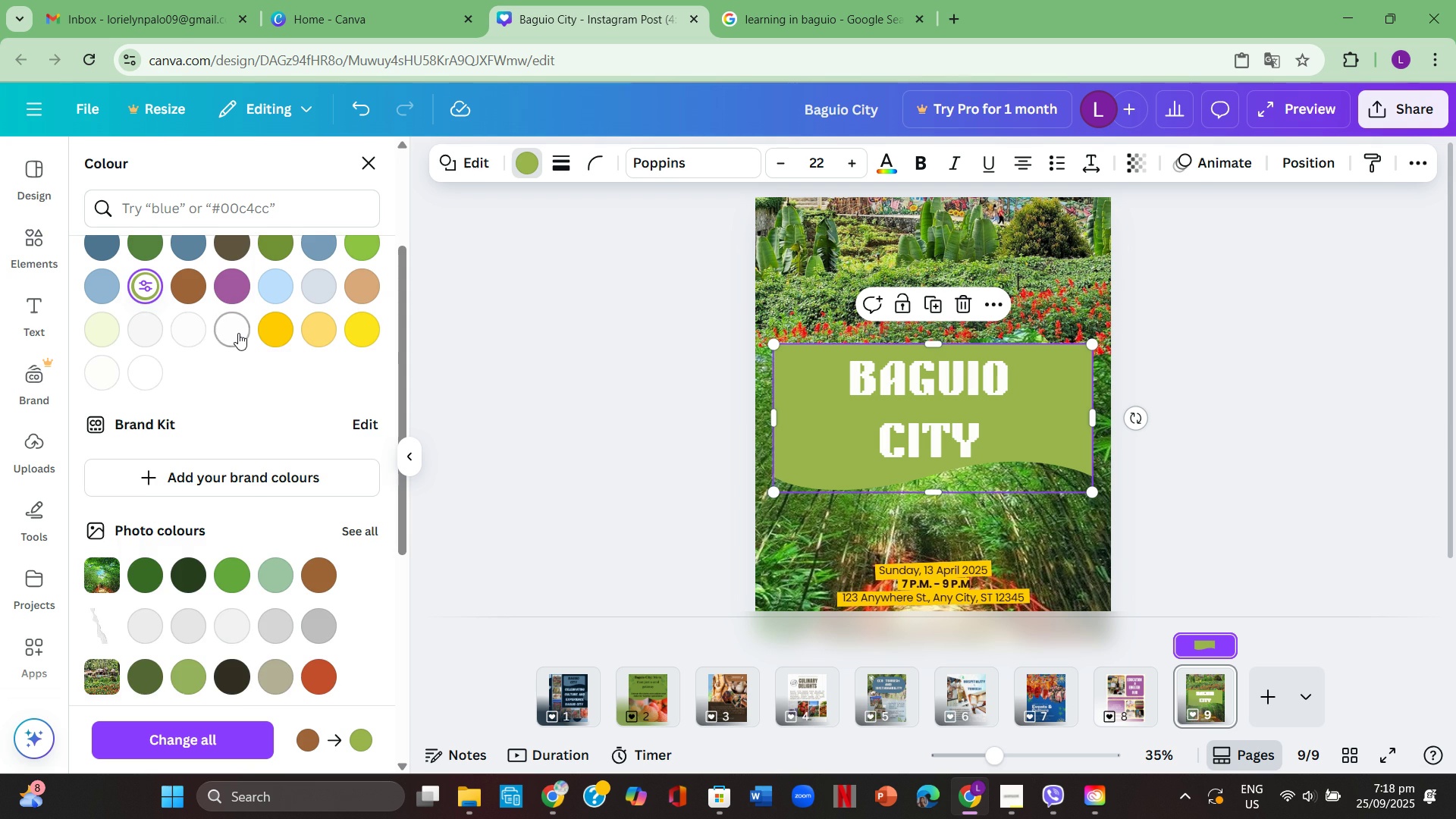 
scroll: coordinate [238, 333], scroll_direction: up, amount: 1.0
 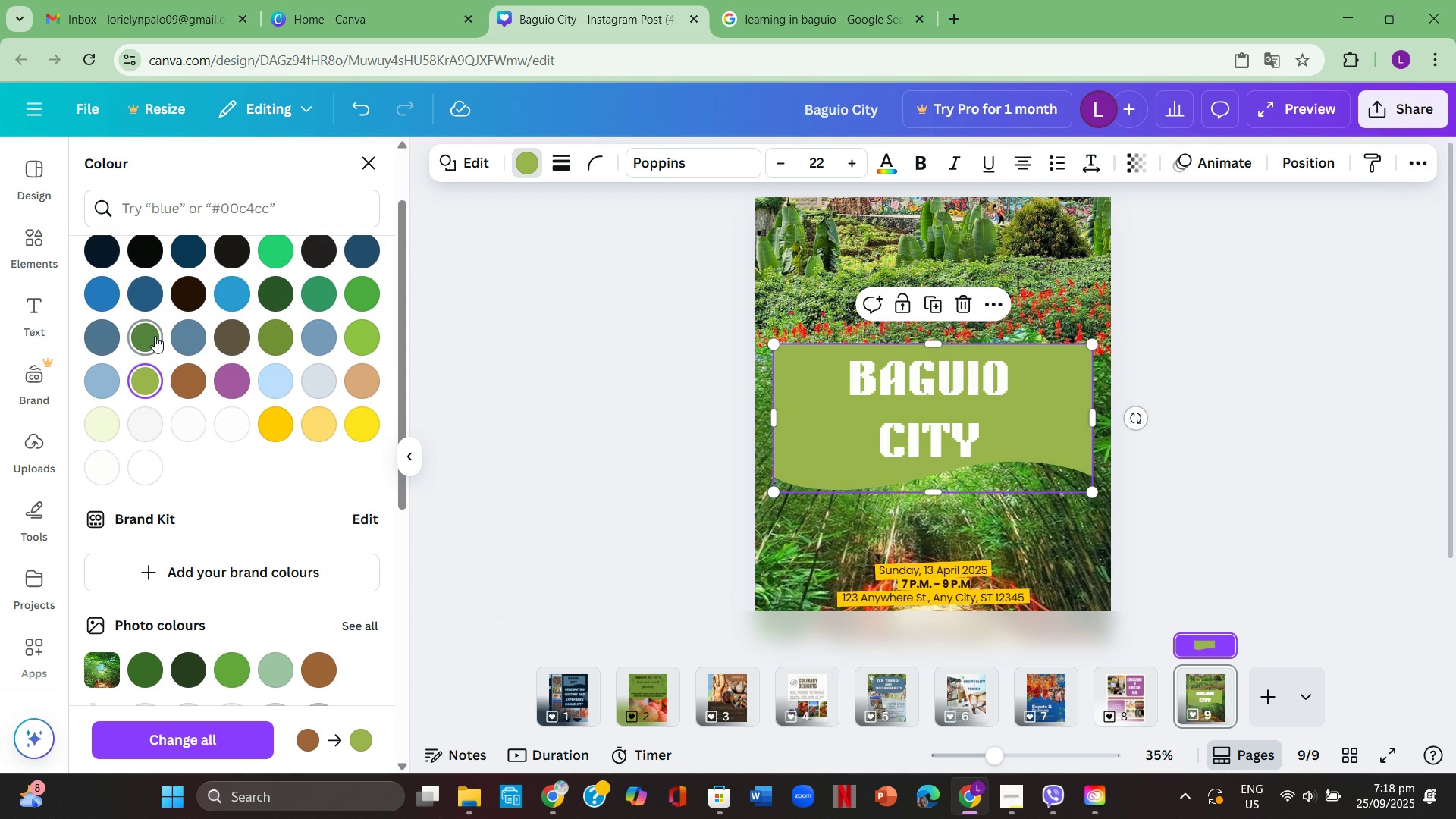 
left_click([155, 336])
 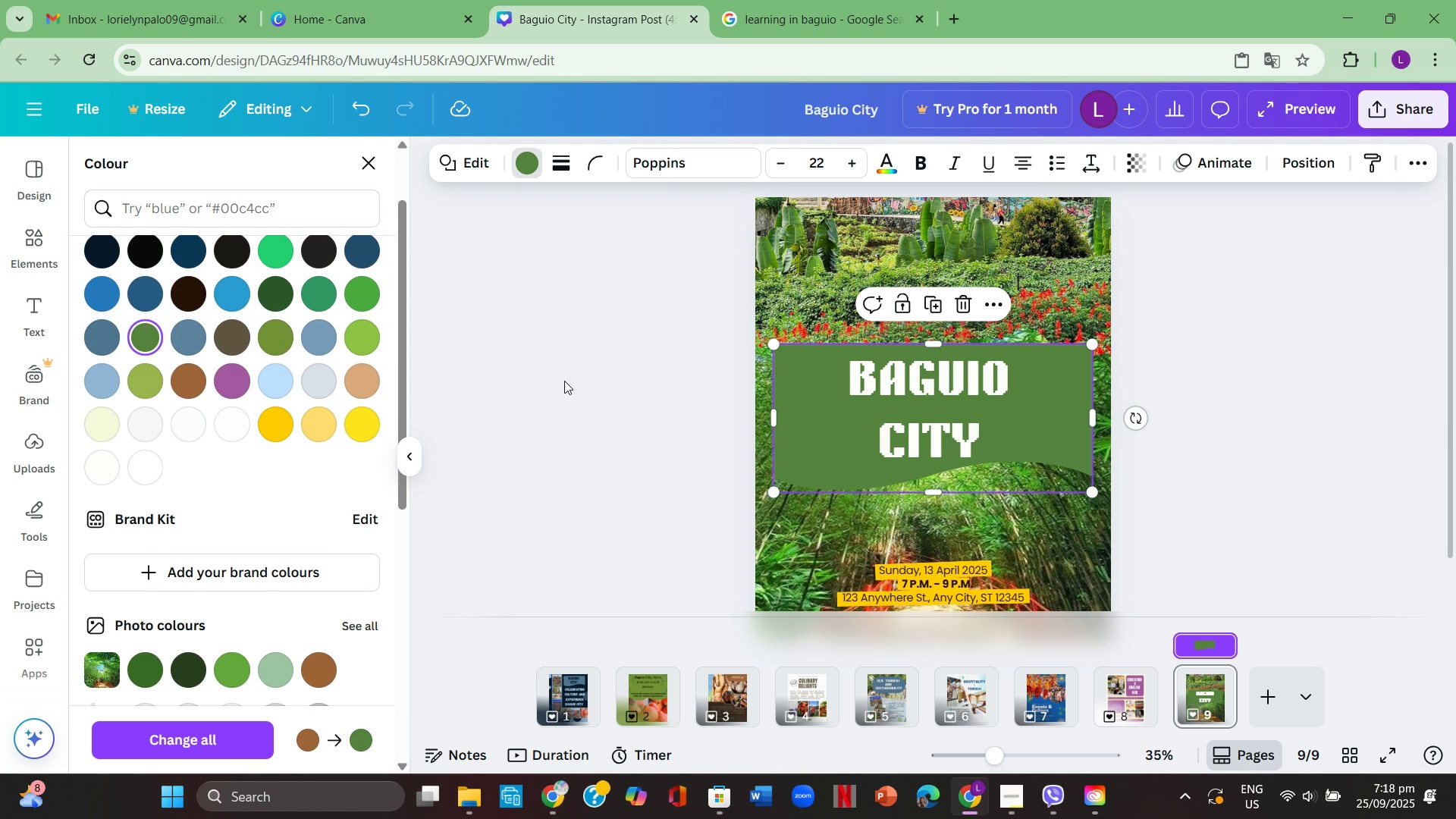 
left_click([564, 381])
 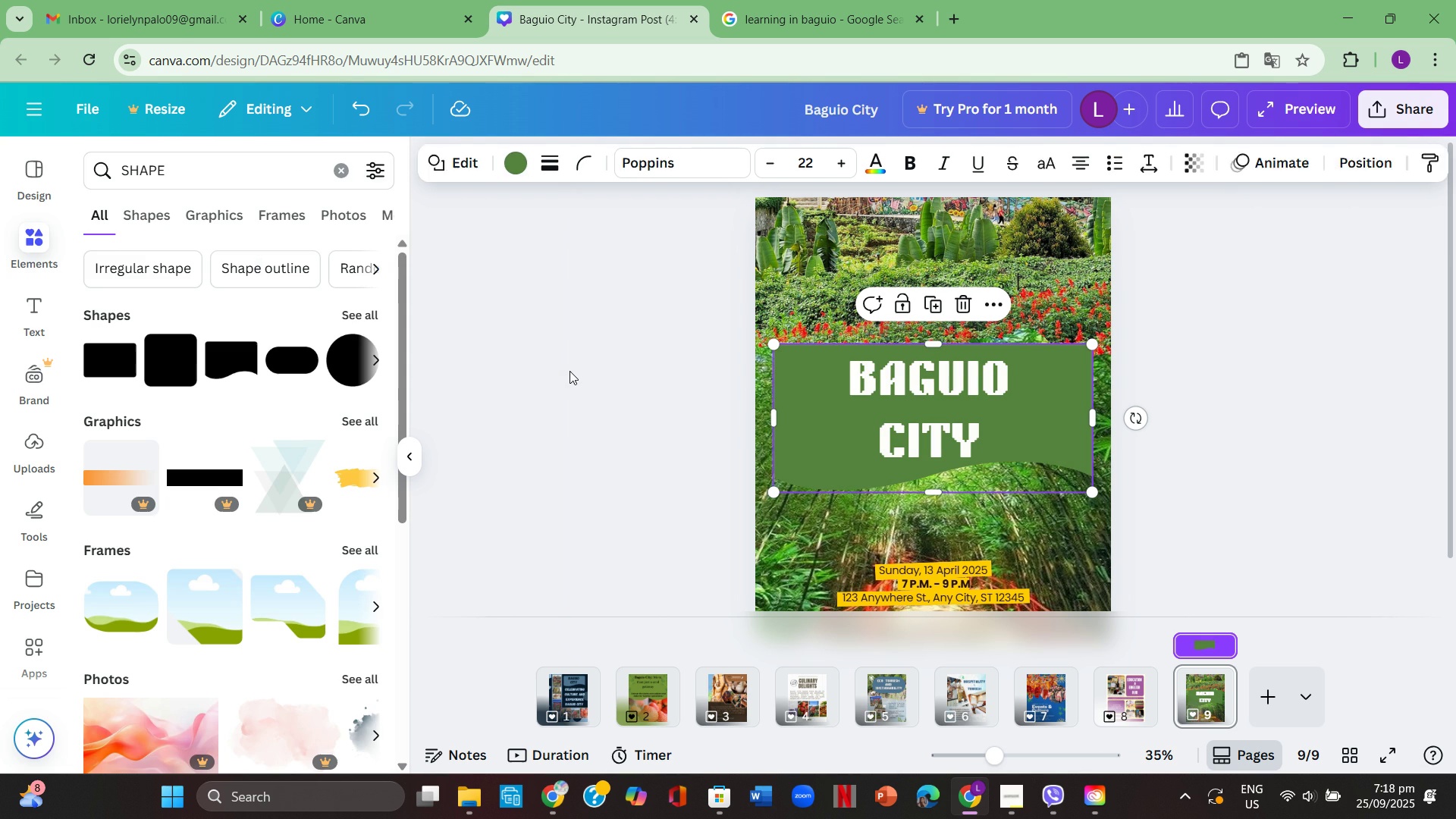 
left_click([570, 371])
 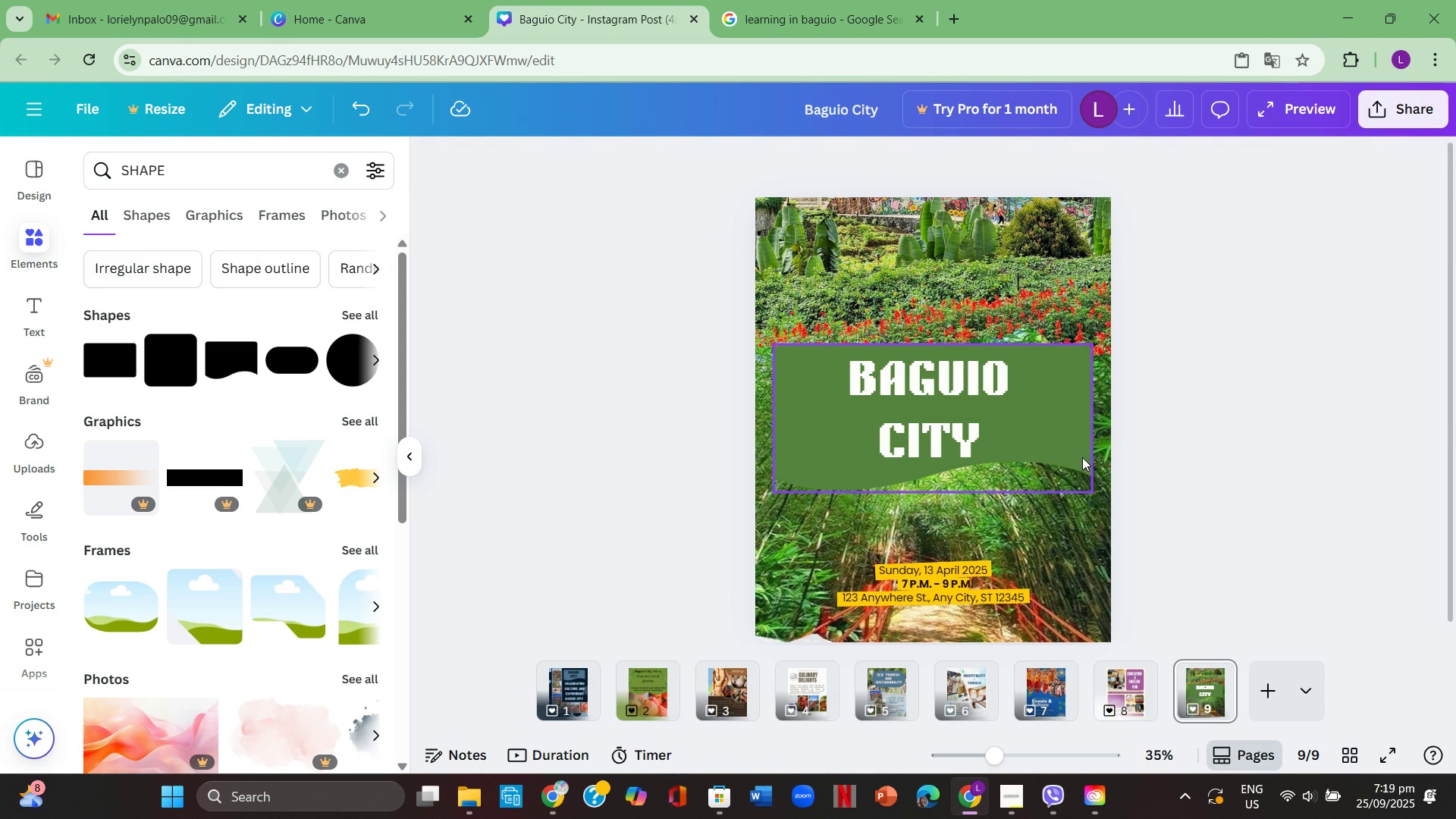 
left_click([1078, 451])